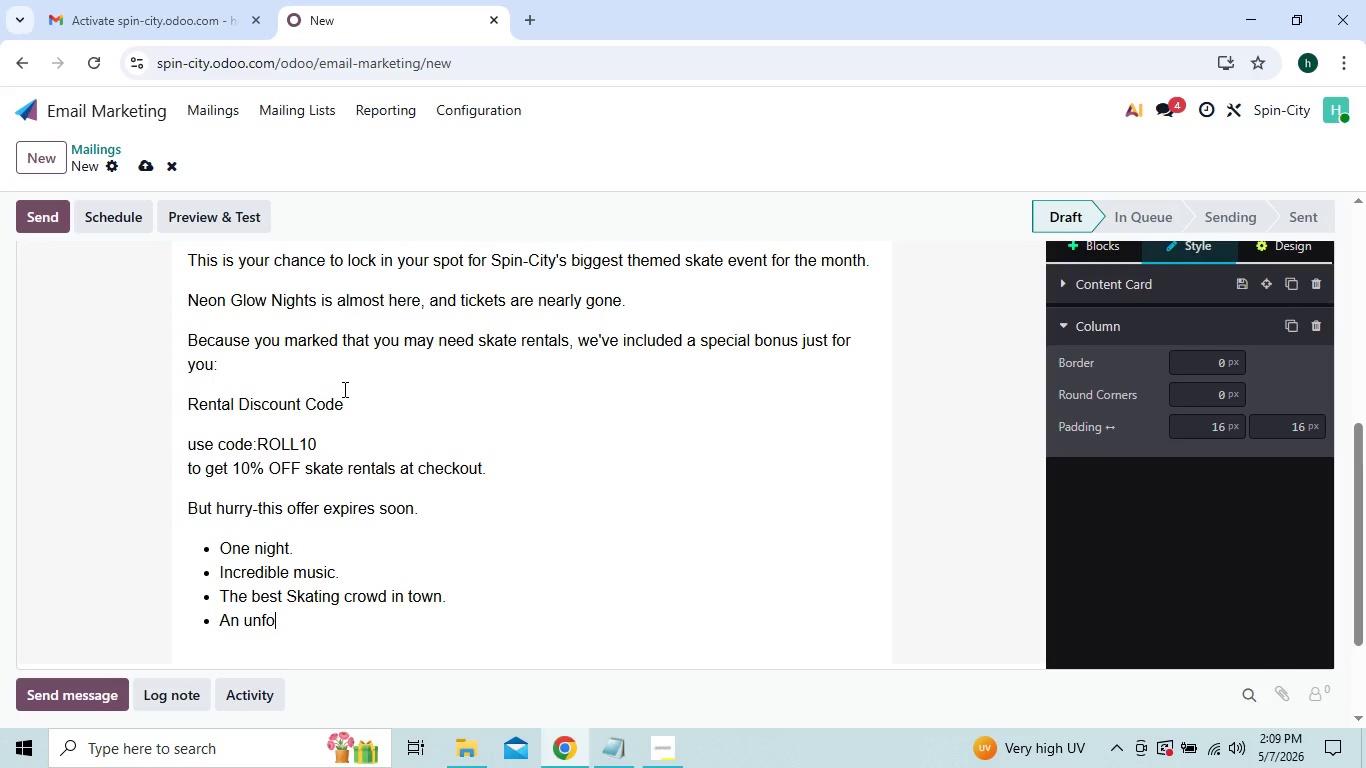 
wait(6.0)
 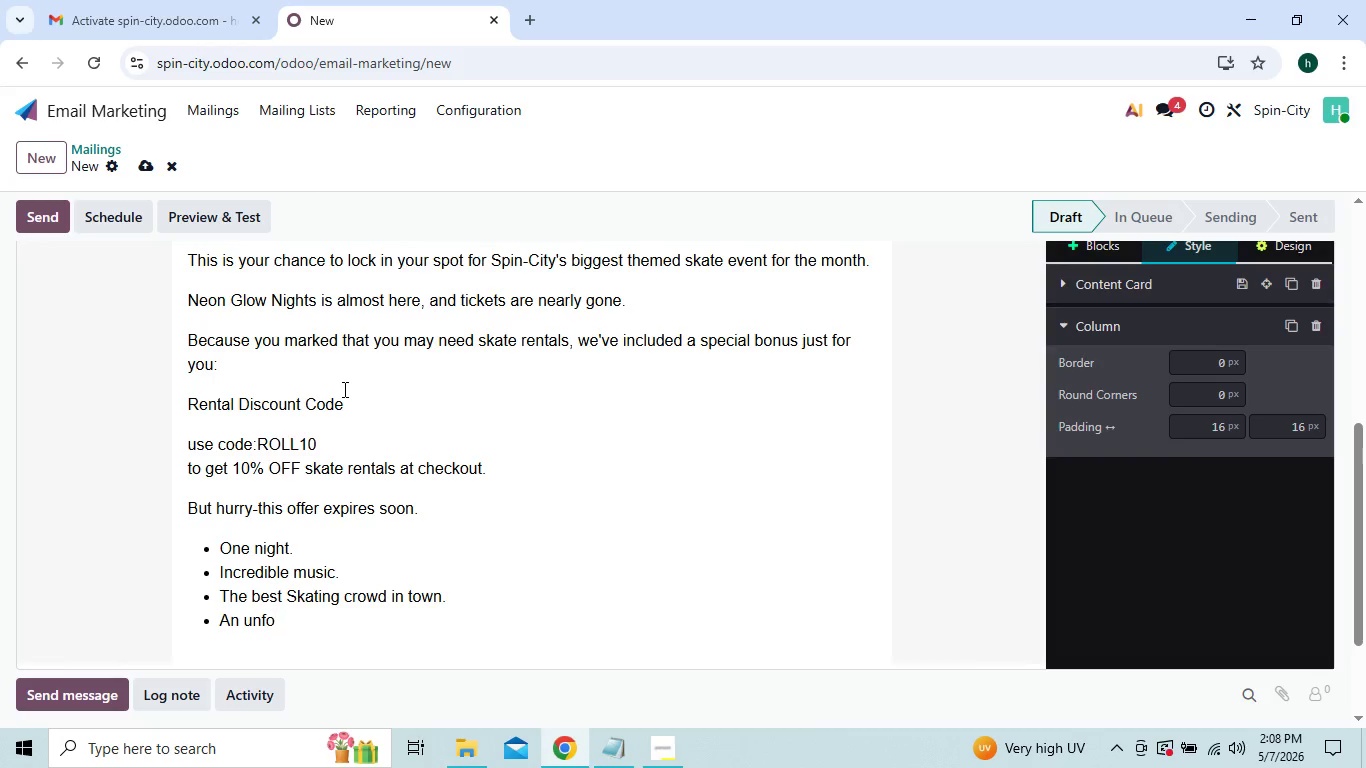 
type(rgettable glow experience.)
 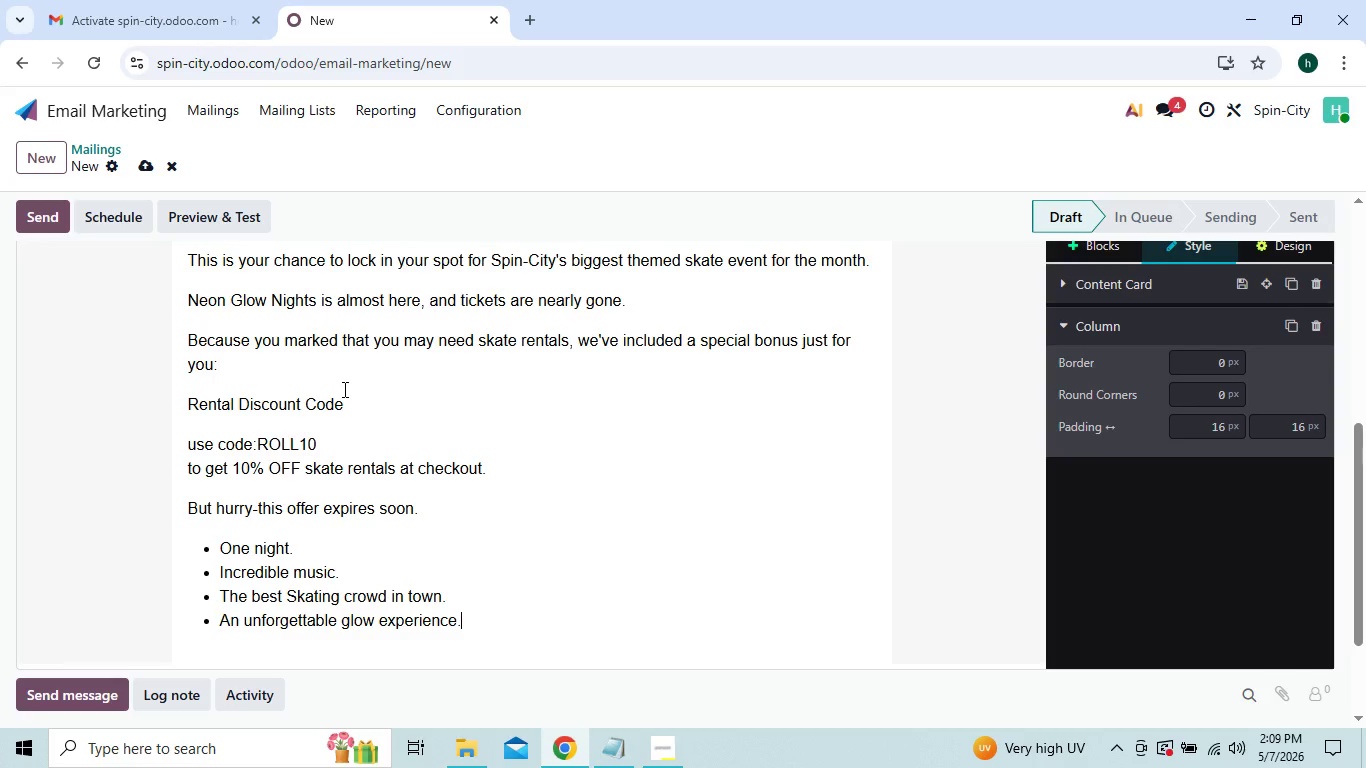 
key(Enter)
 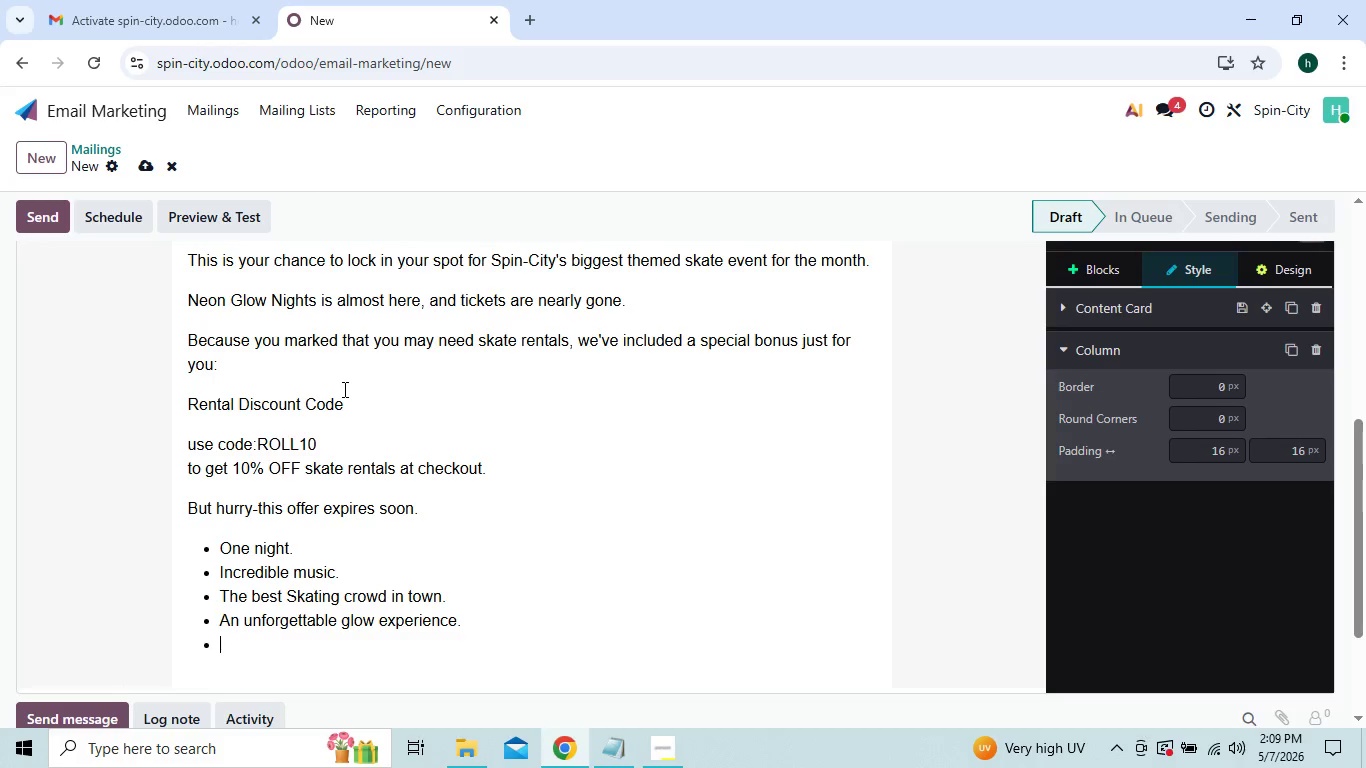 
key(Enter)
 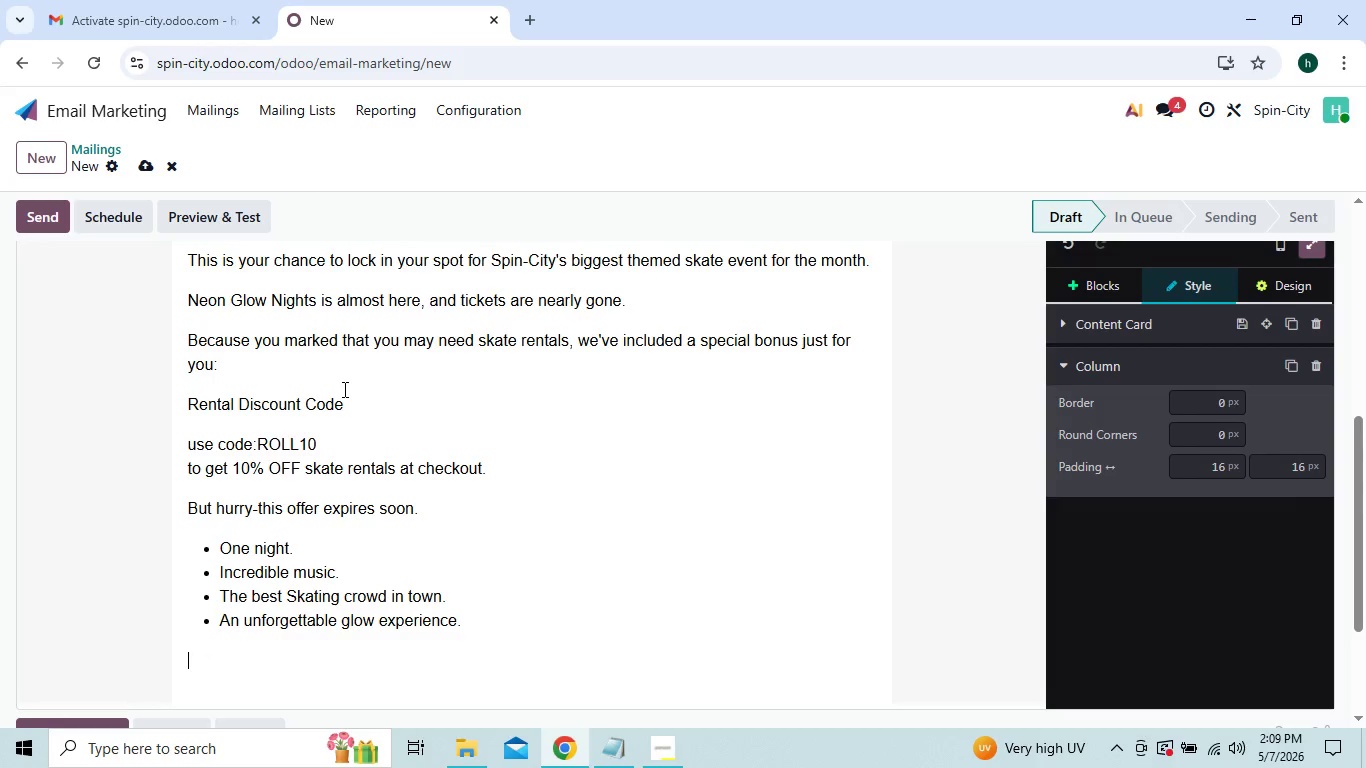 
key(Shift+B)
 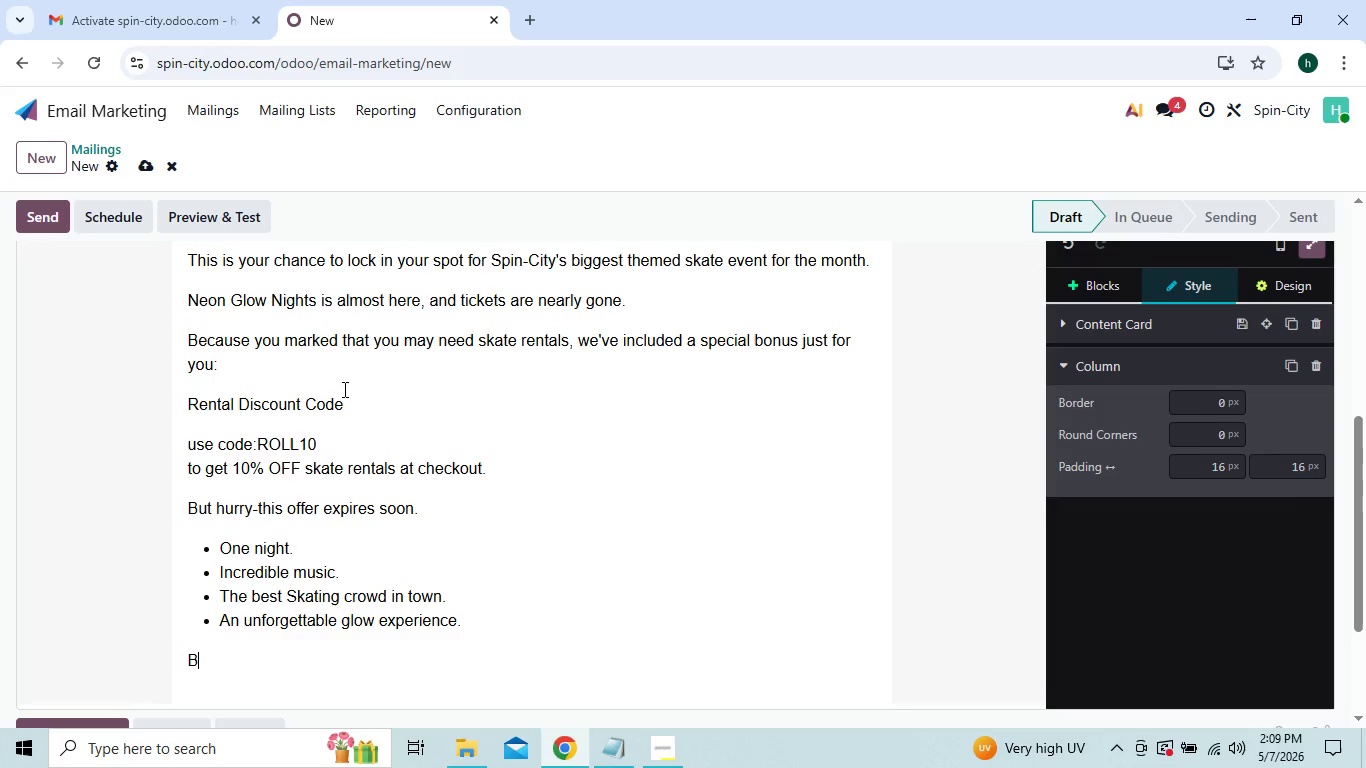 
hold_key(key=ShiftLeft, duration=1.27)
 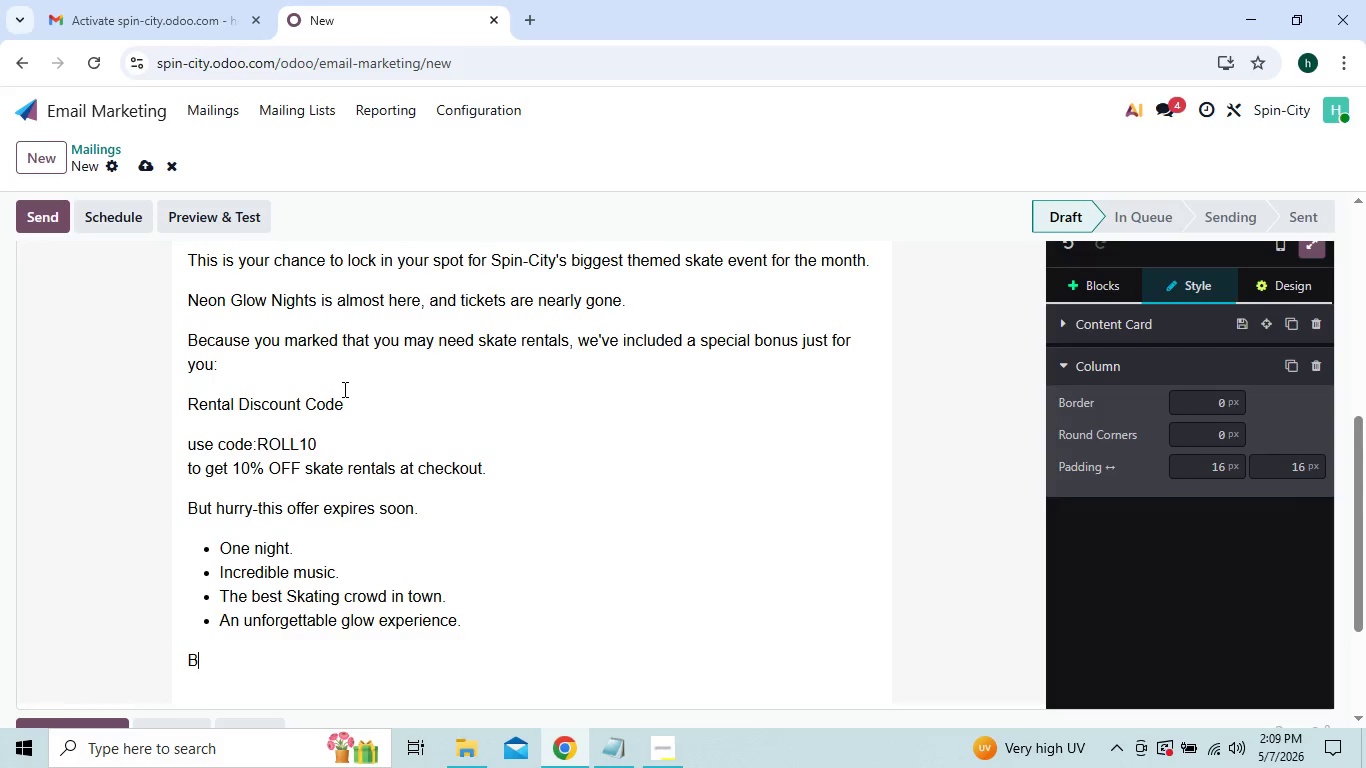 
type(O)
key(Backspace)
type(ook Before We s)
key(Backspace)
type(Sell out)
key(Backspace)
key(Backspace)
key(Backspace)
type(Out)
 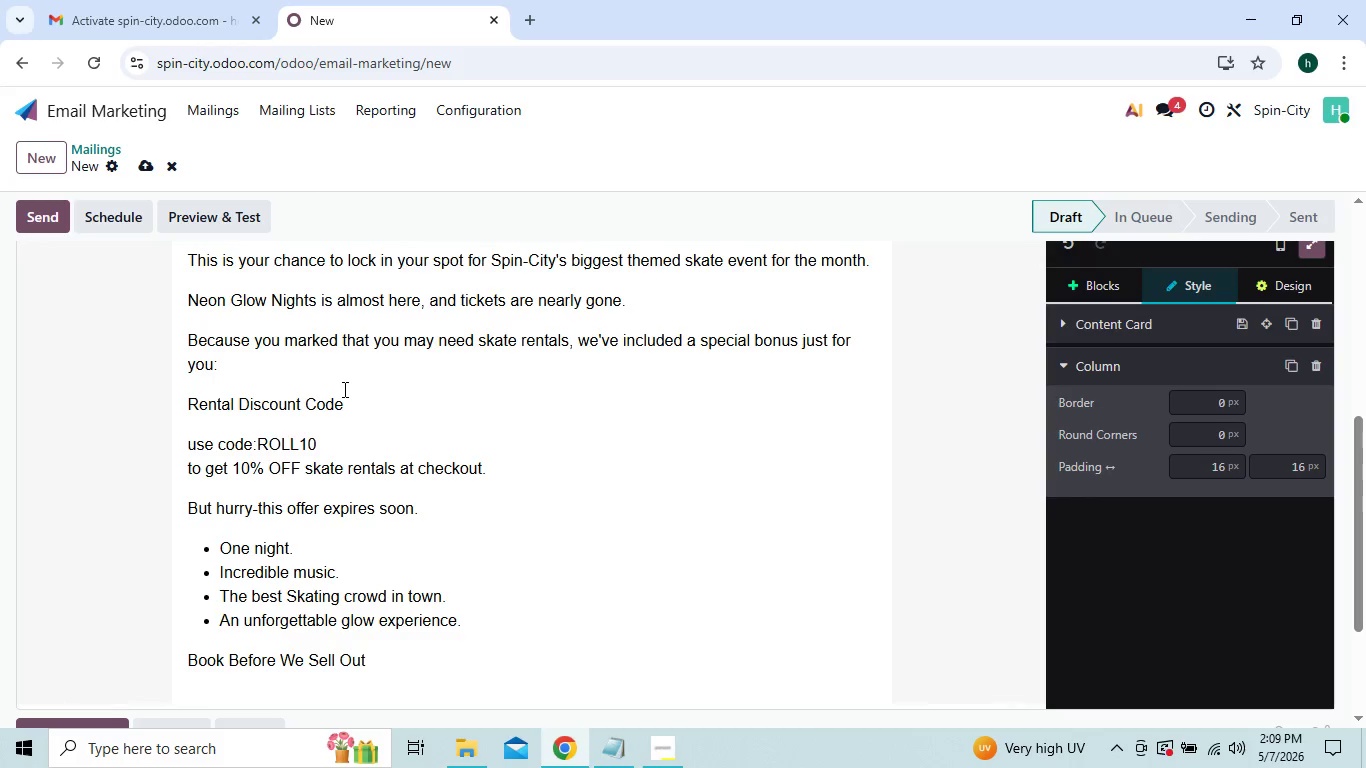 
key(Enter)
 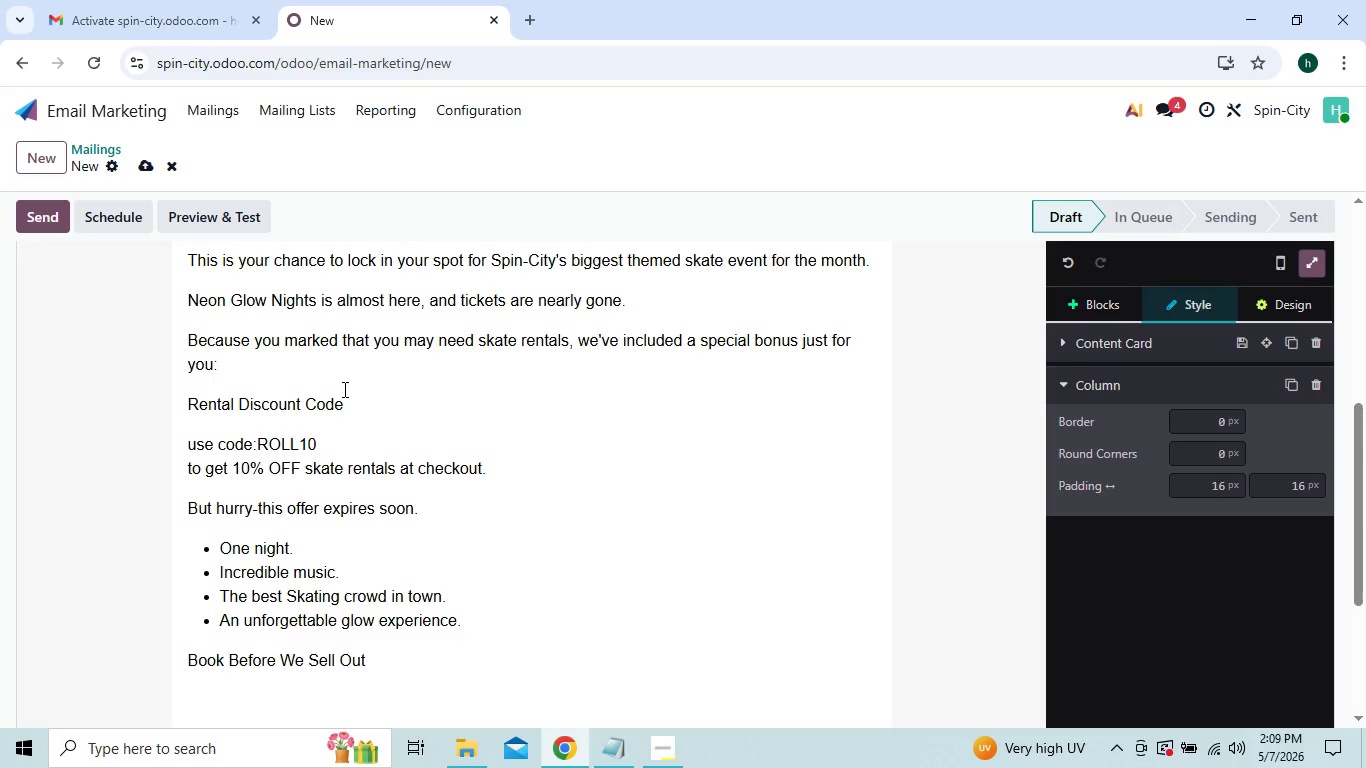 
key(Enter)
 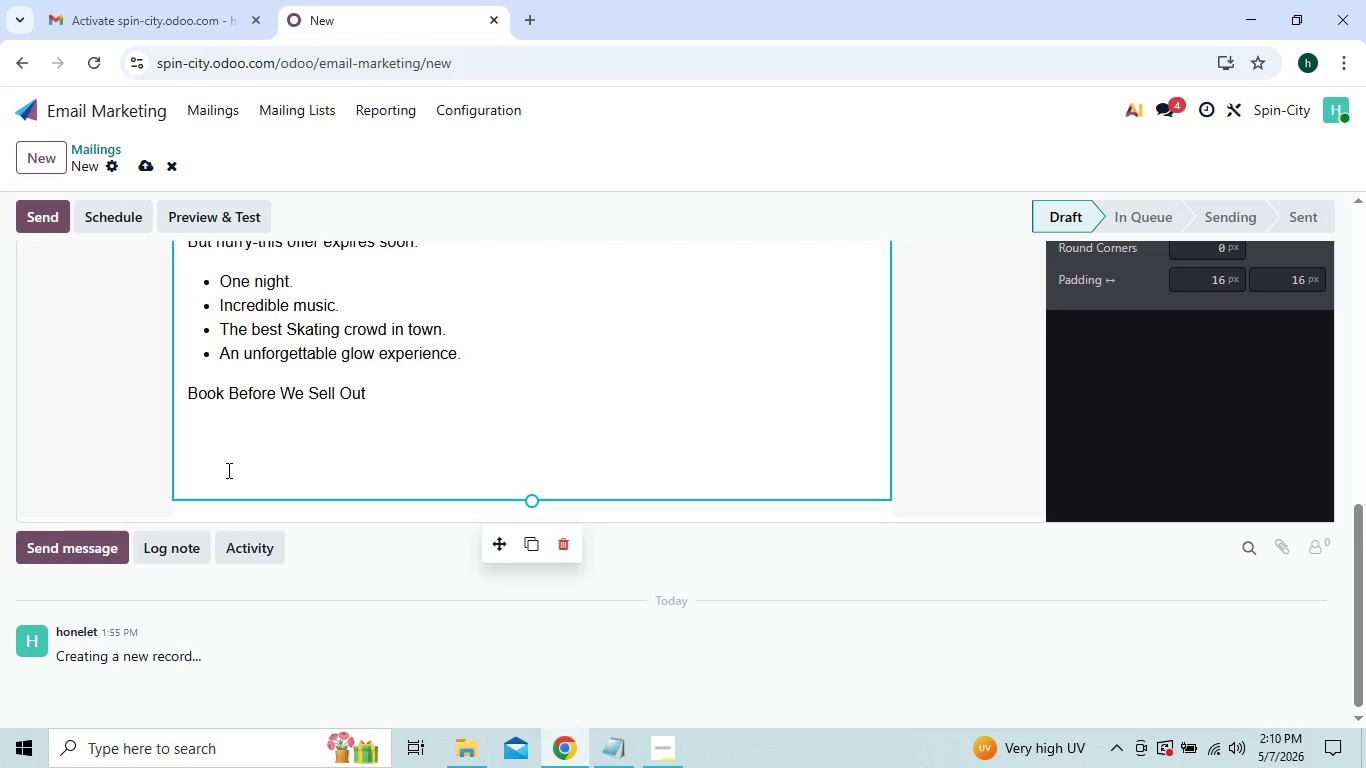 
hold_key(key=ShiftLeft, duration=1.5)
 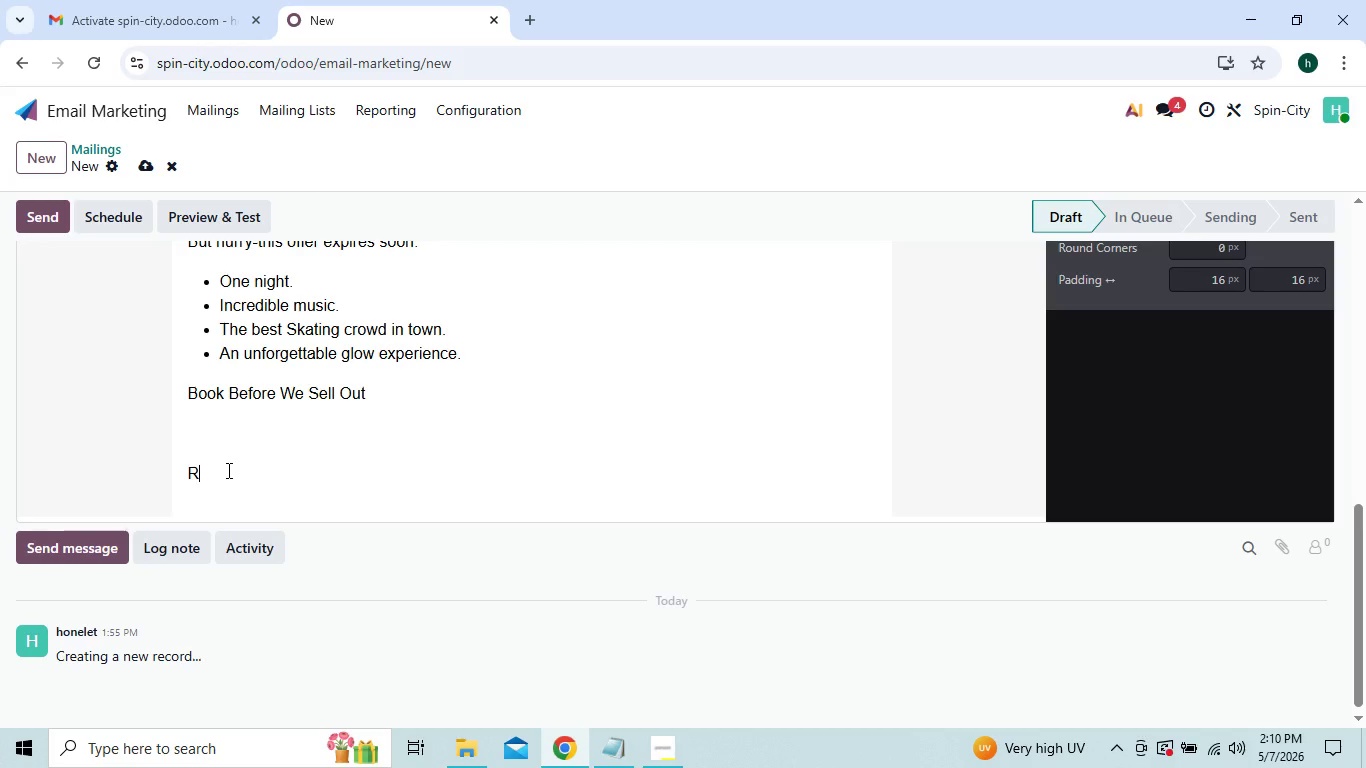 
type(RESERVE MY SPOT)
 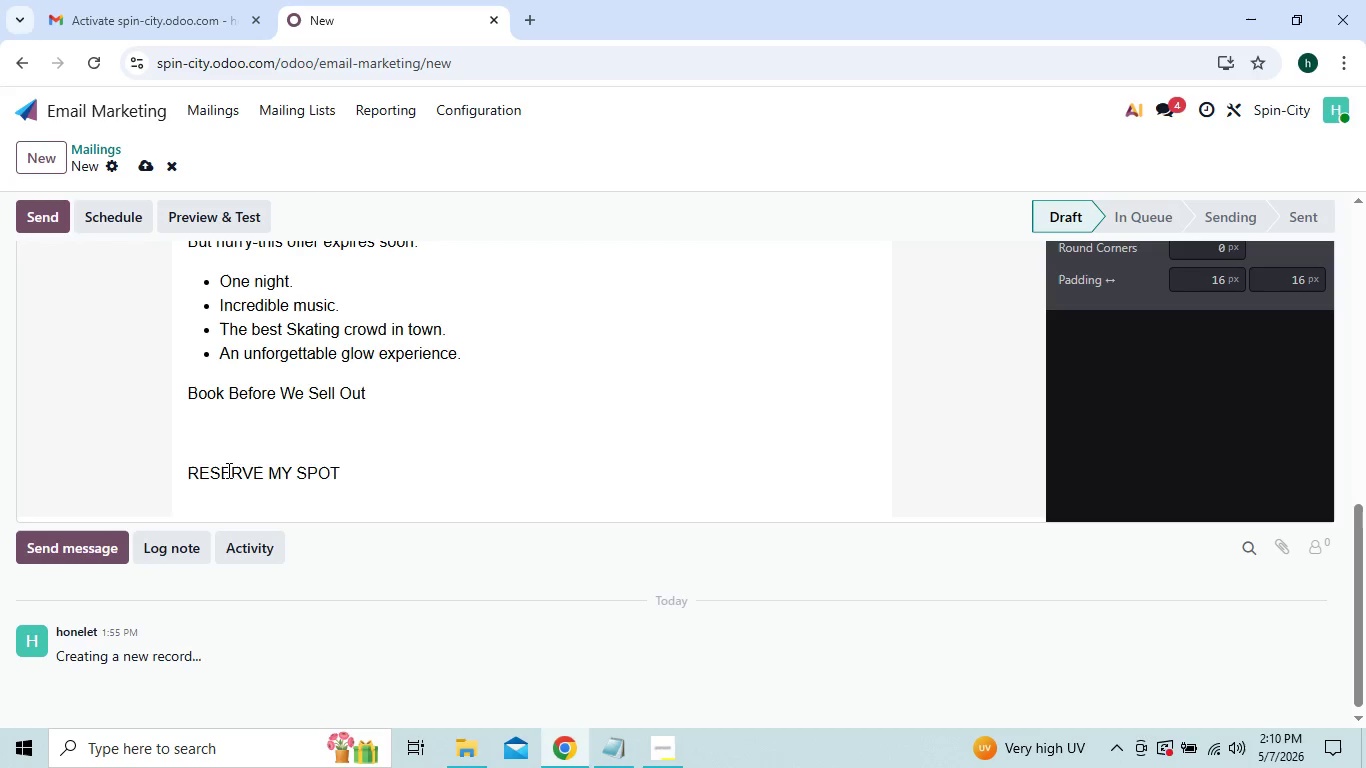 
wait(6.61)
 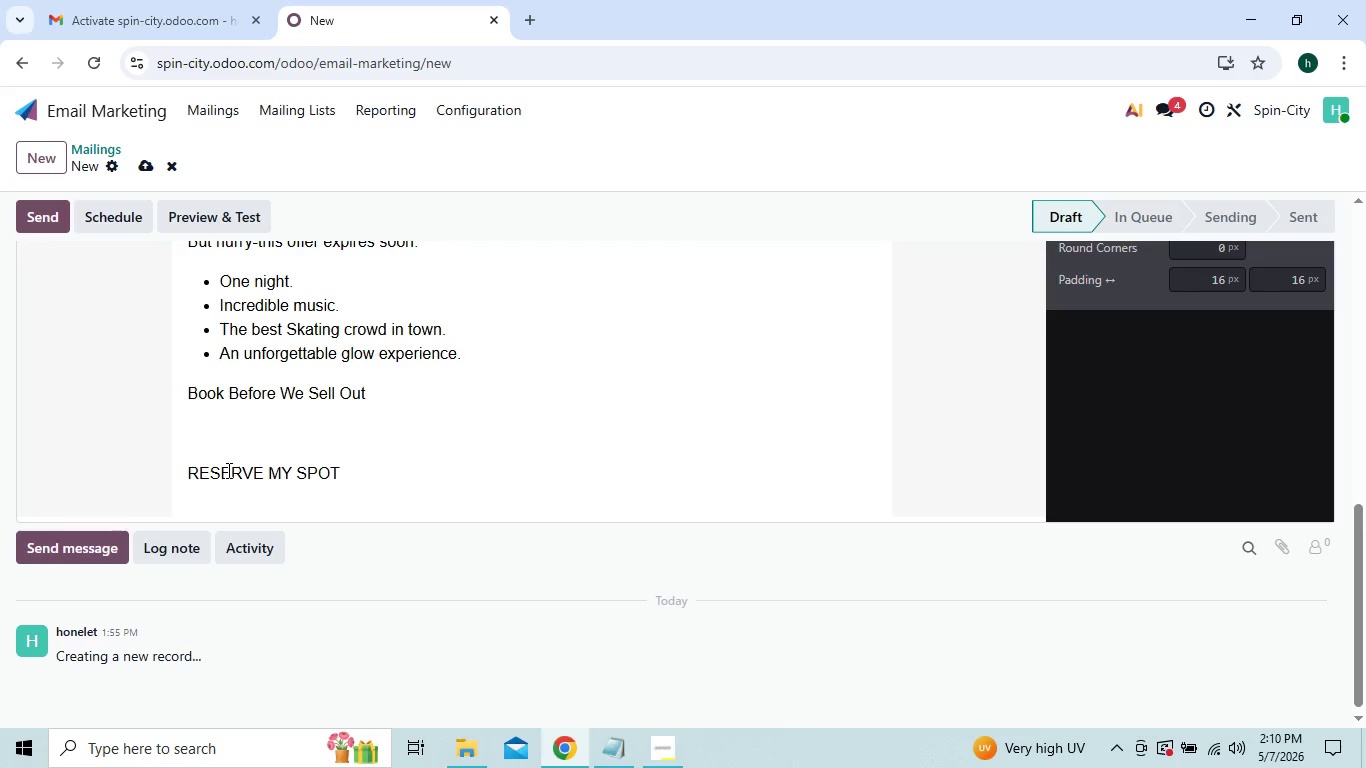 
left_click([378, 482])
 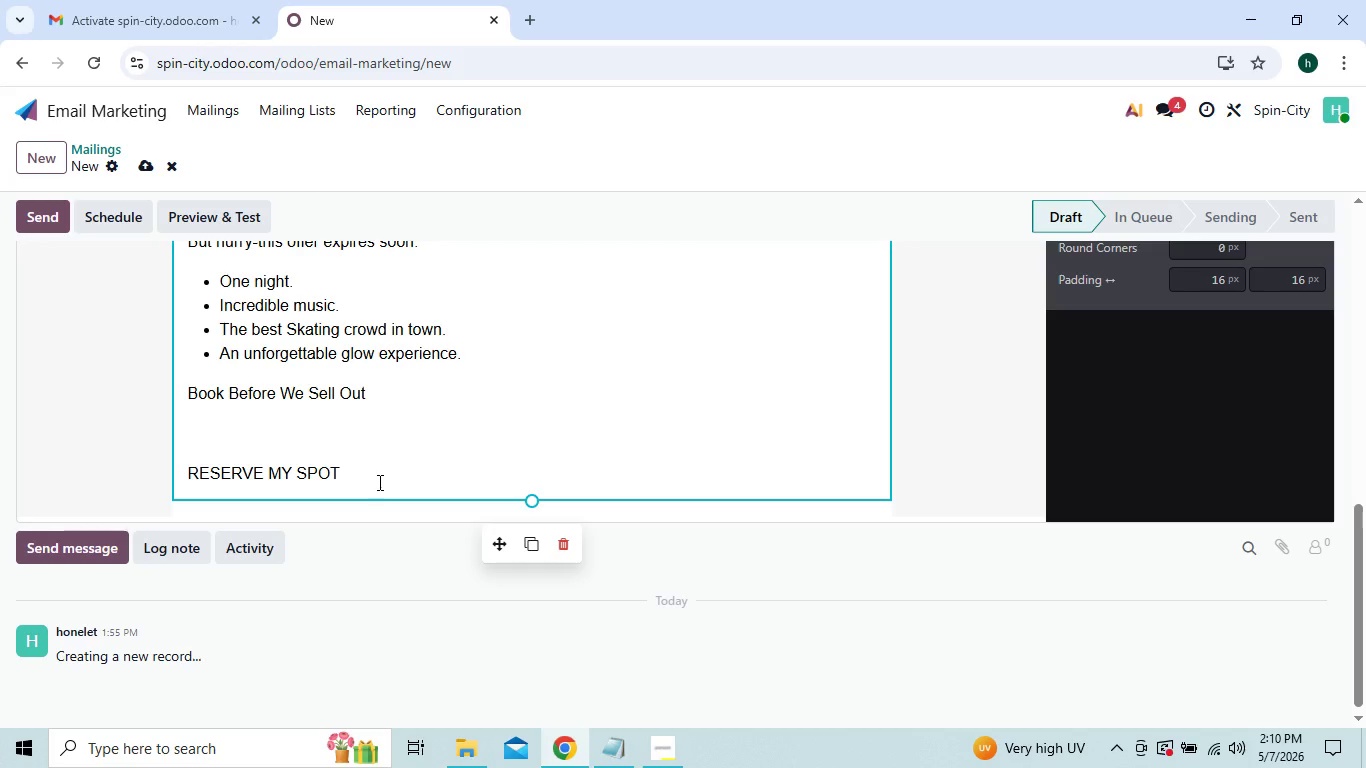 
key(Enter)
 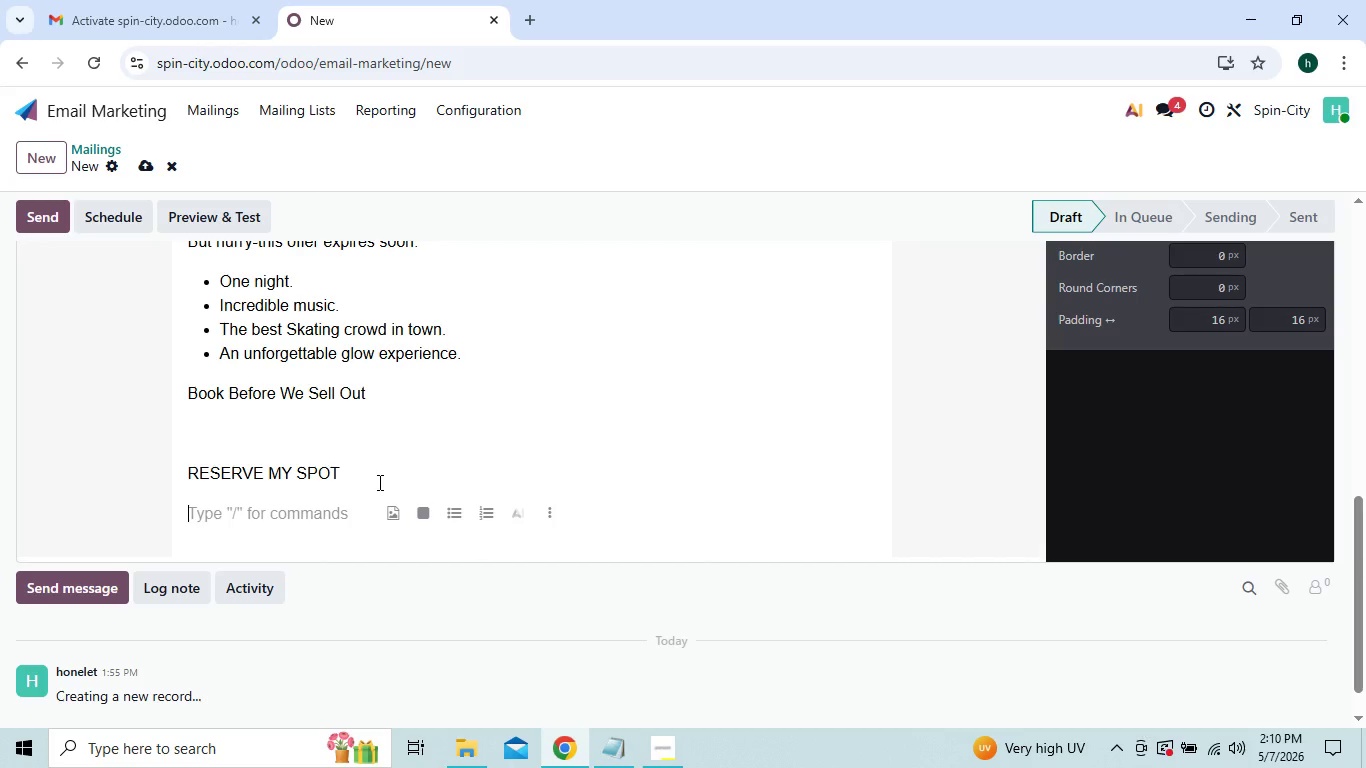 
type(we')
key(Backspace)
type( would love to see yp)
key(Backspace)
type(ou back at Spin-City for another unforgettable night on wheels.)
 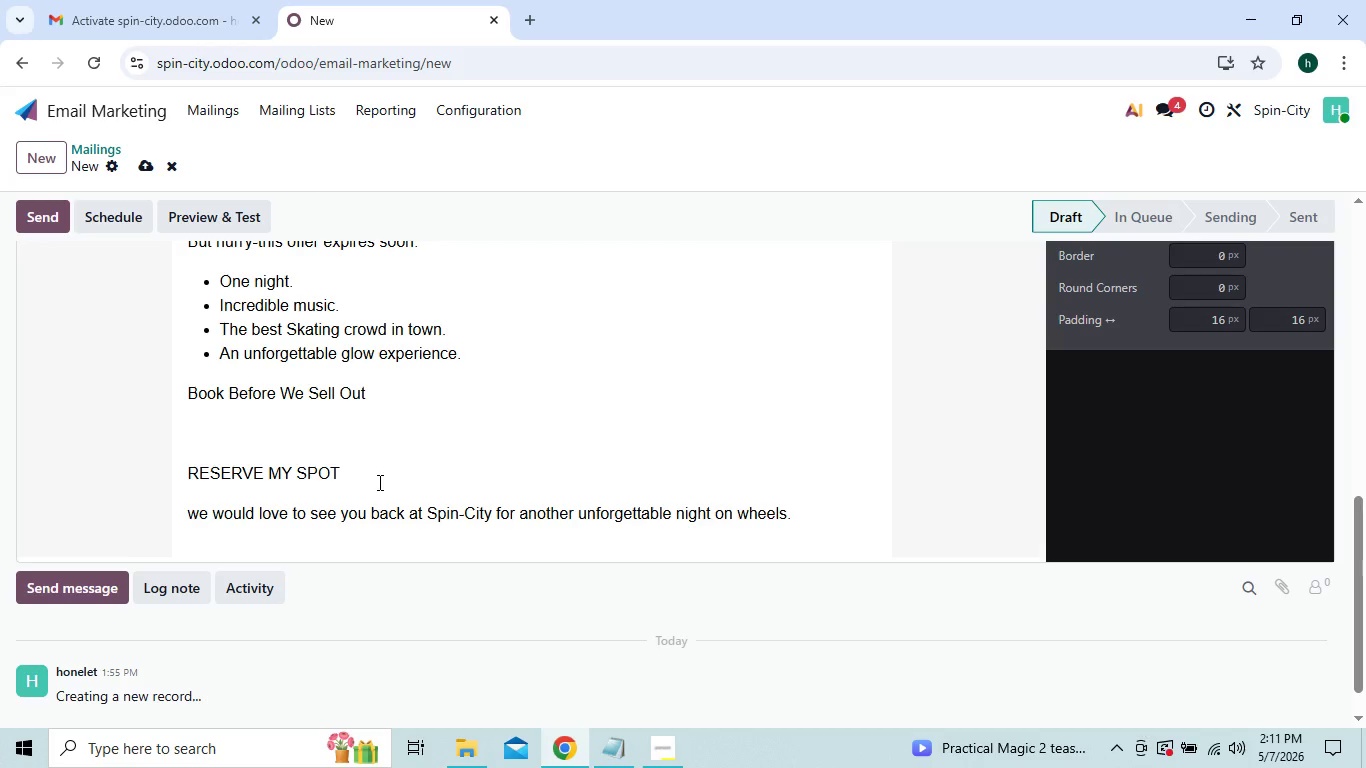 
key(Enter)
 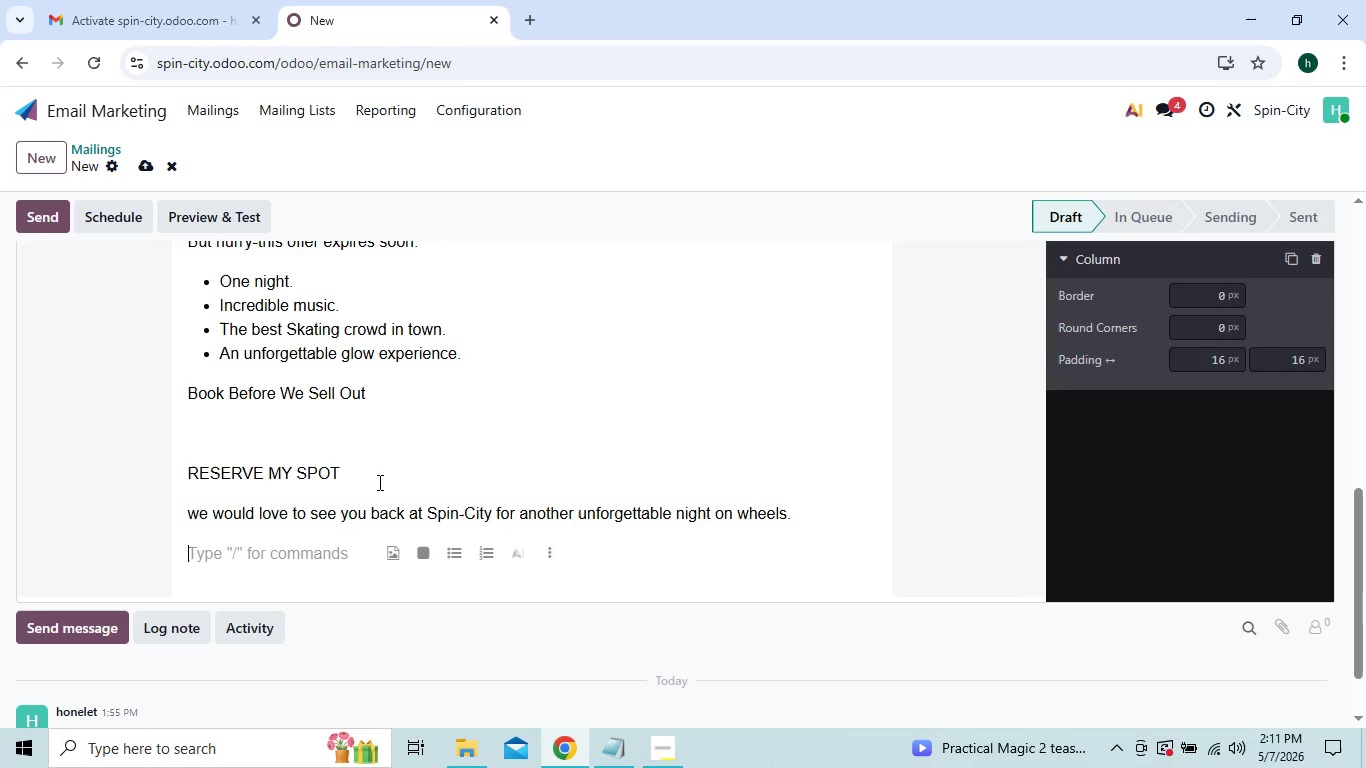 
type(Spin-City Ska)
 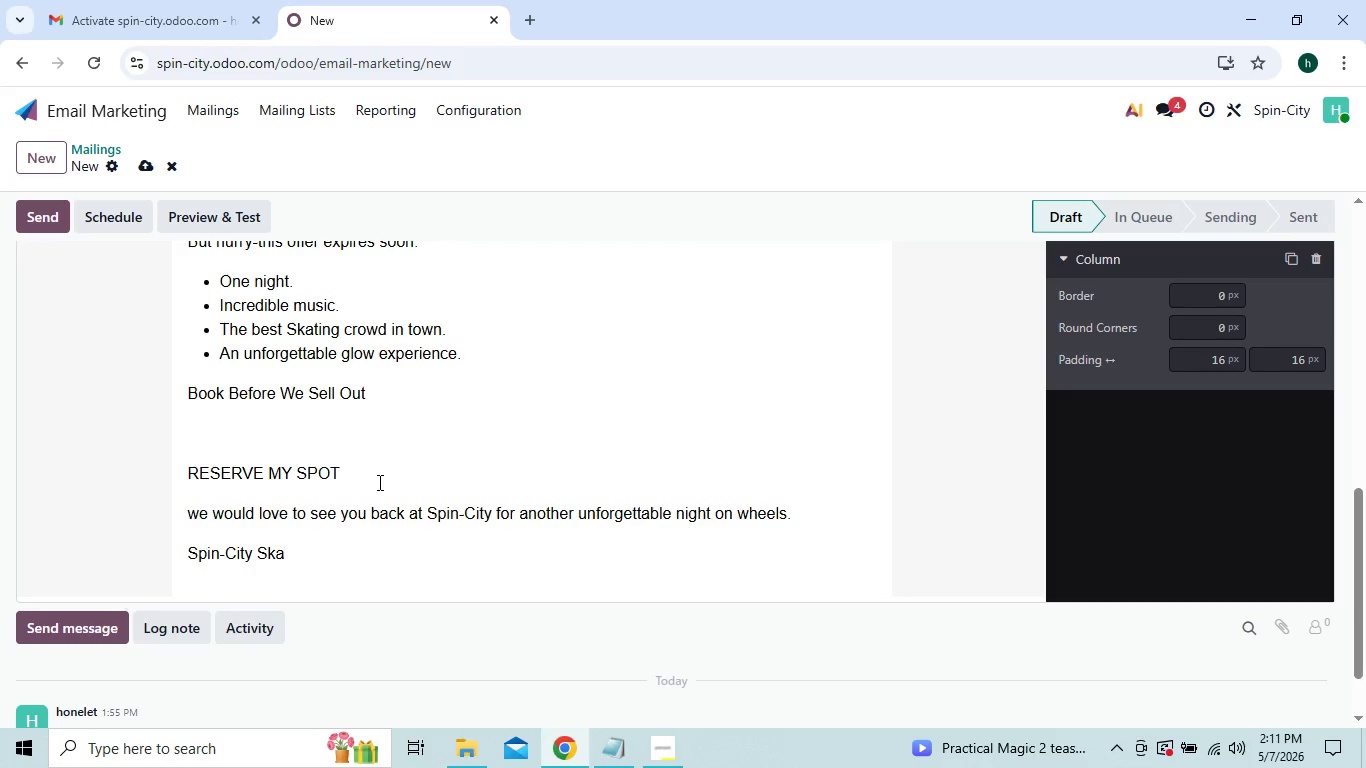 
type(ting)
 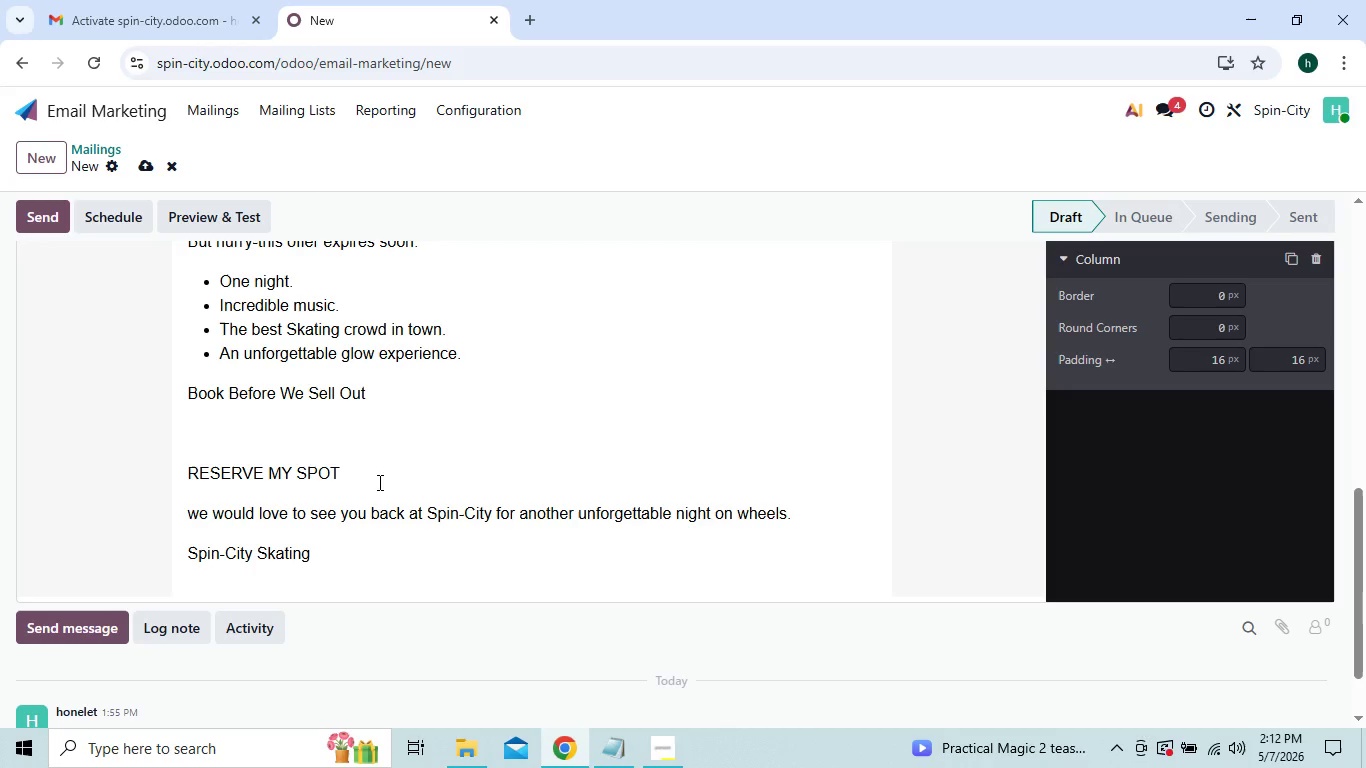 
key(Enter)
 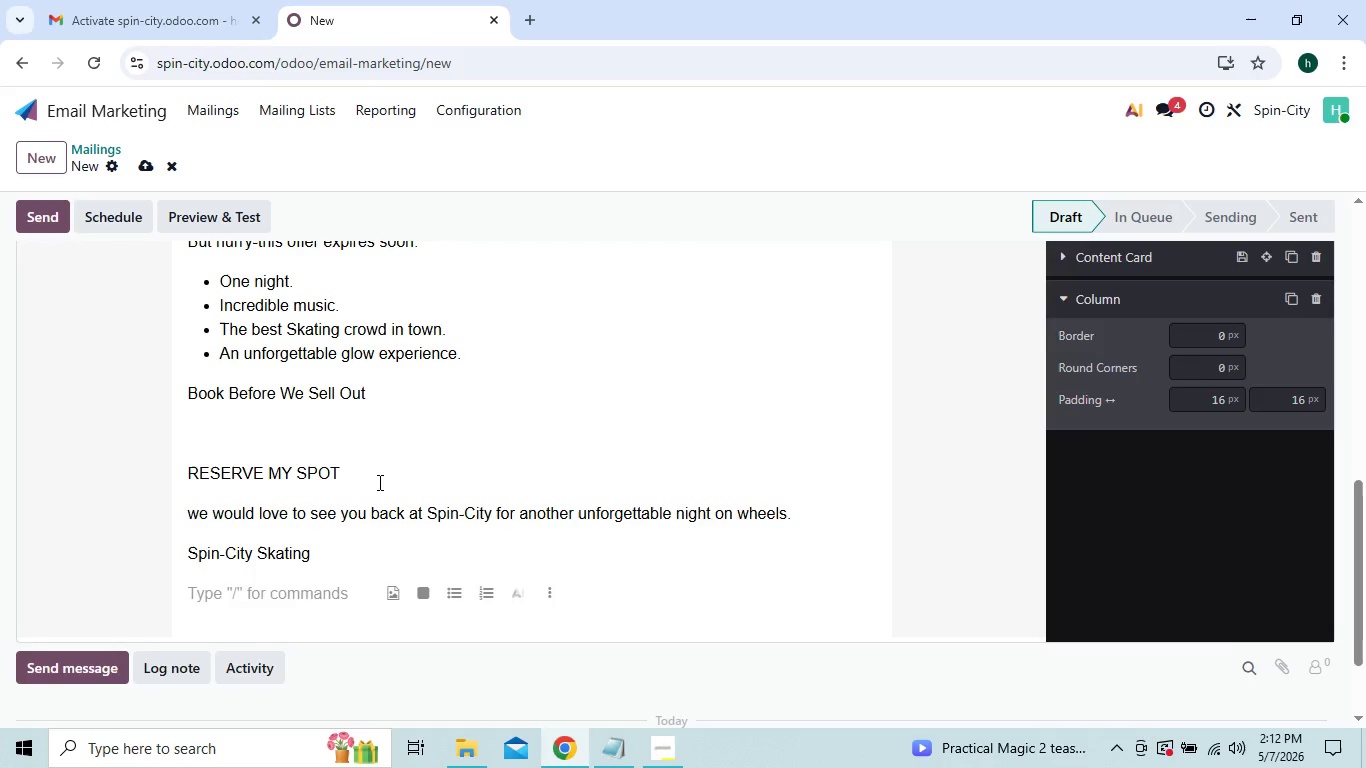 
key(Backspace)
 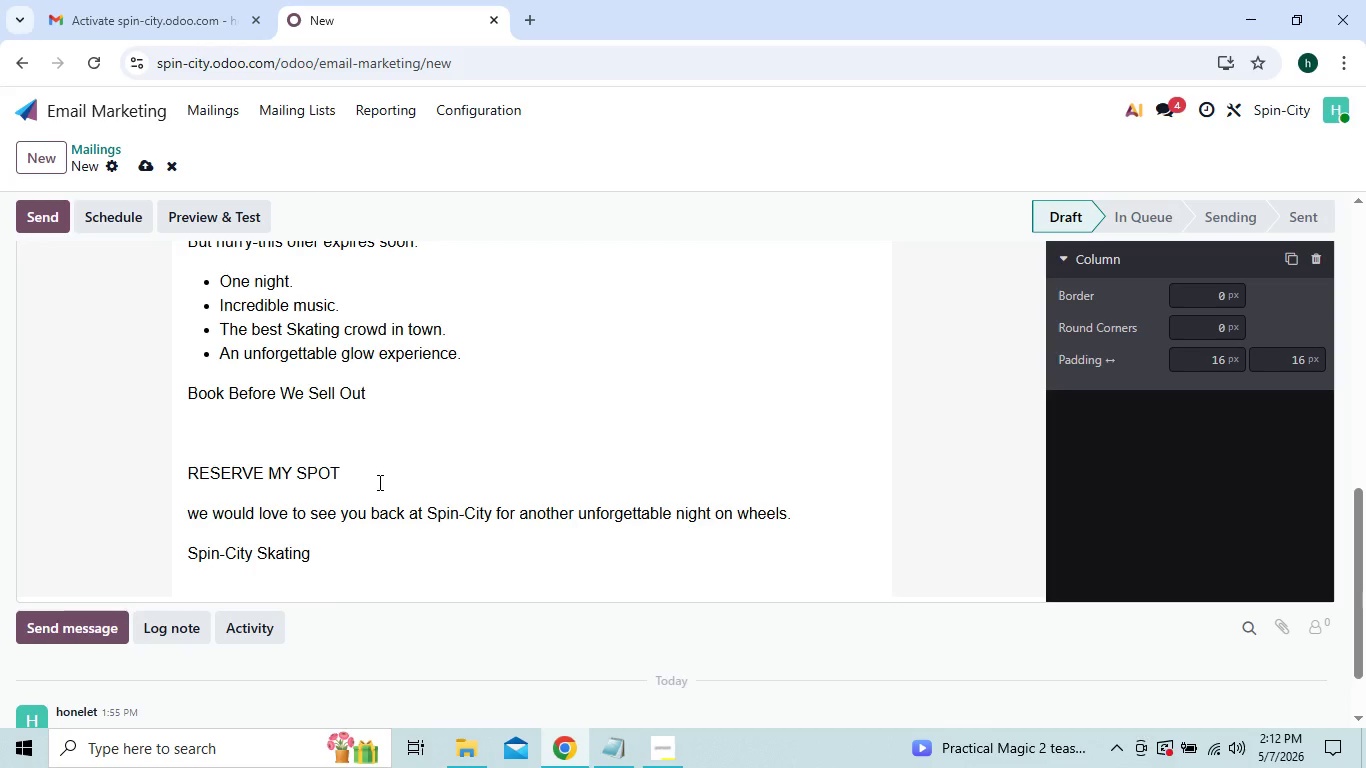 
key(Shift+Enter)
 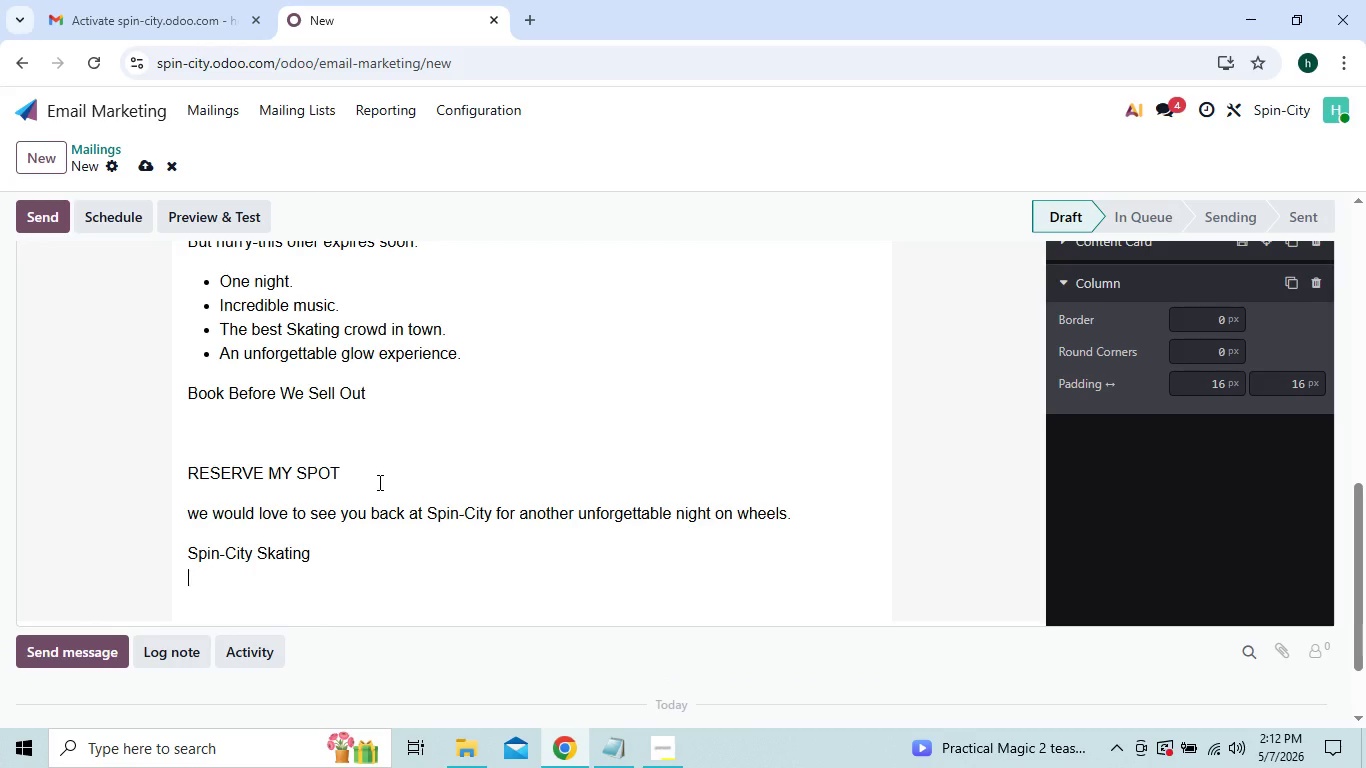 
type(Good music. Great people )
key(Backspace)
type(. Endless vibes)
 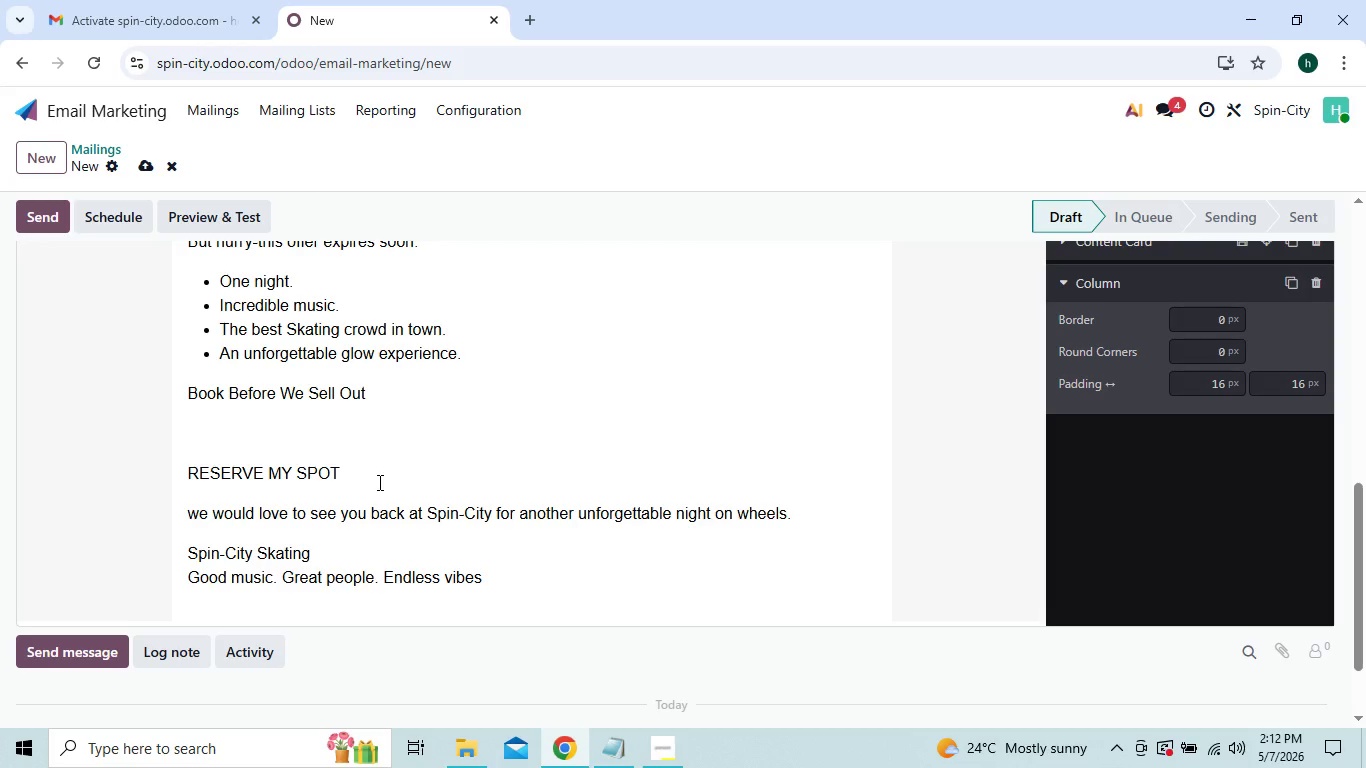 
wait(6.17)
 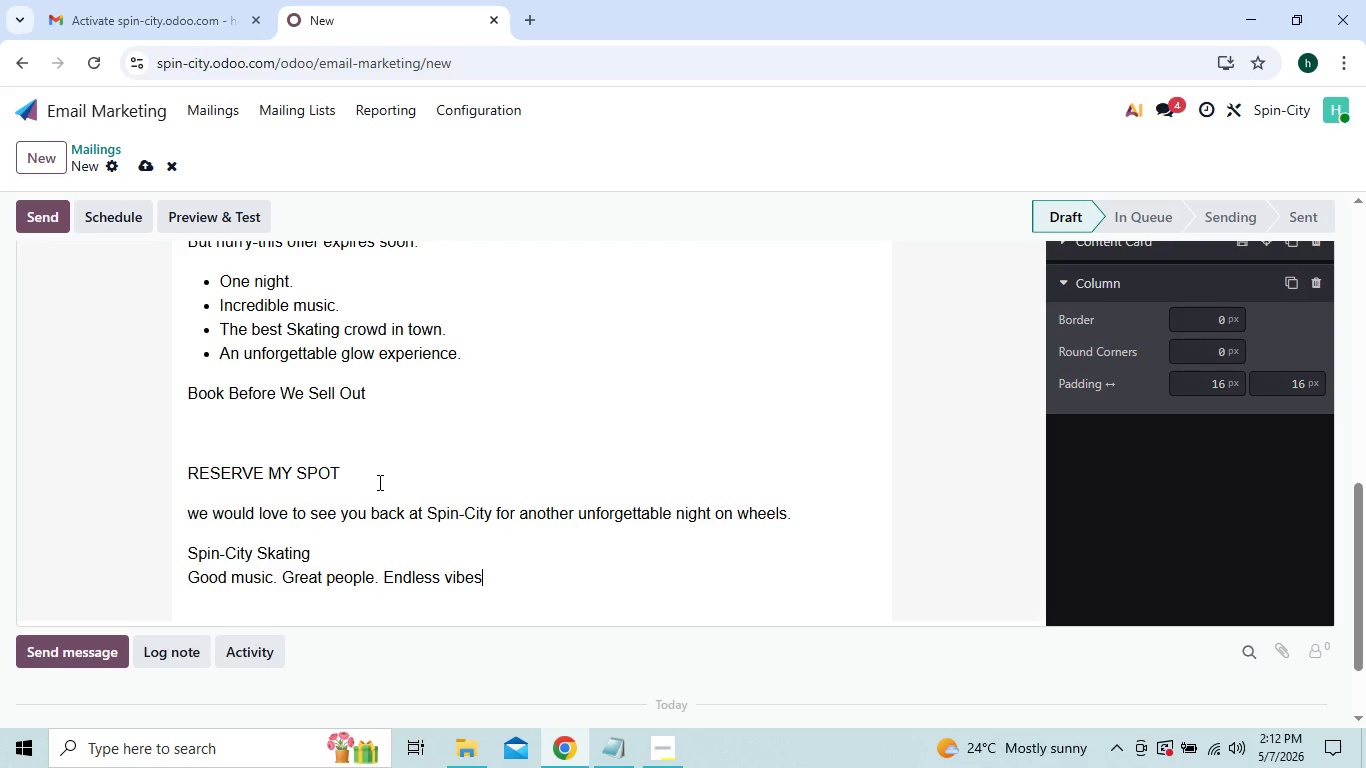 
left_click([1107, 309])
 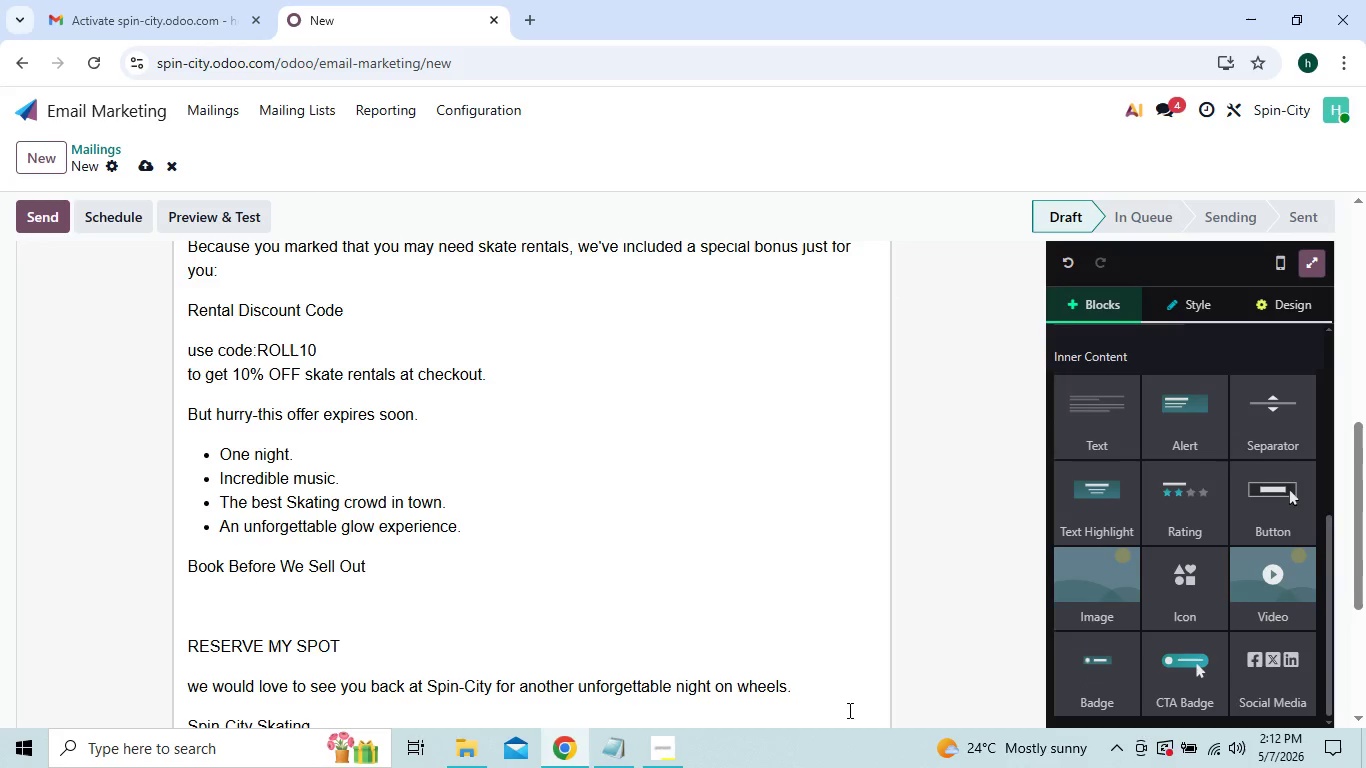 
left_click([666, 738])